 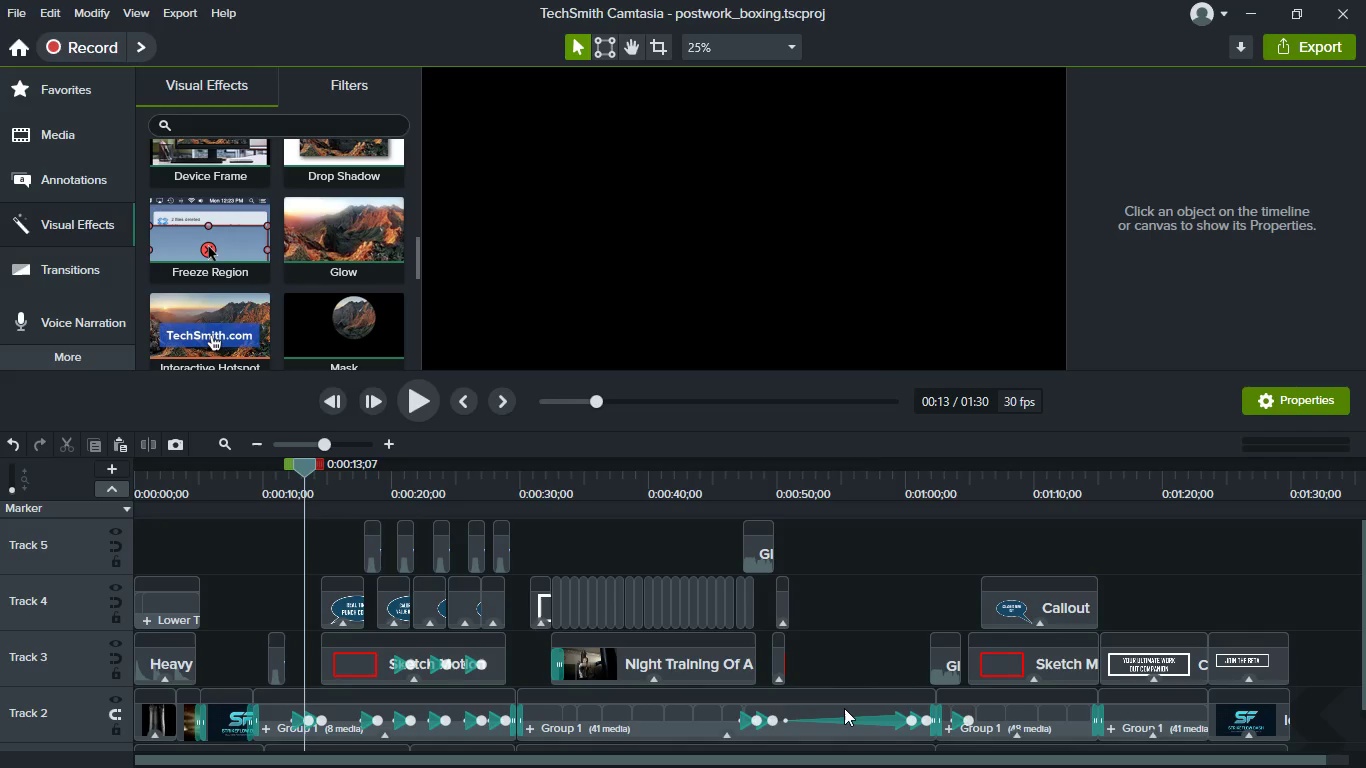 
left_click([585, 428])
 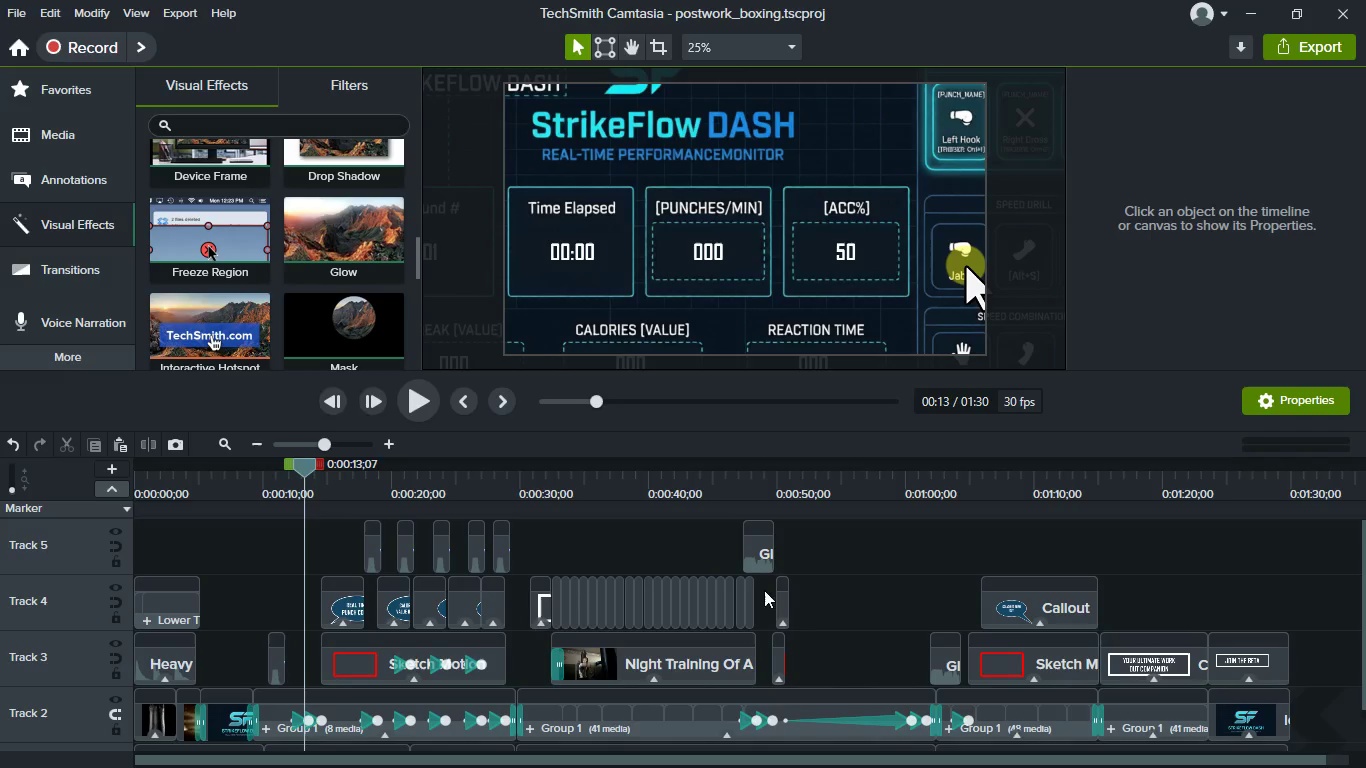 
scroll: coordinate [795, 633], scroll_direction: none, amount: 0.0
 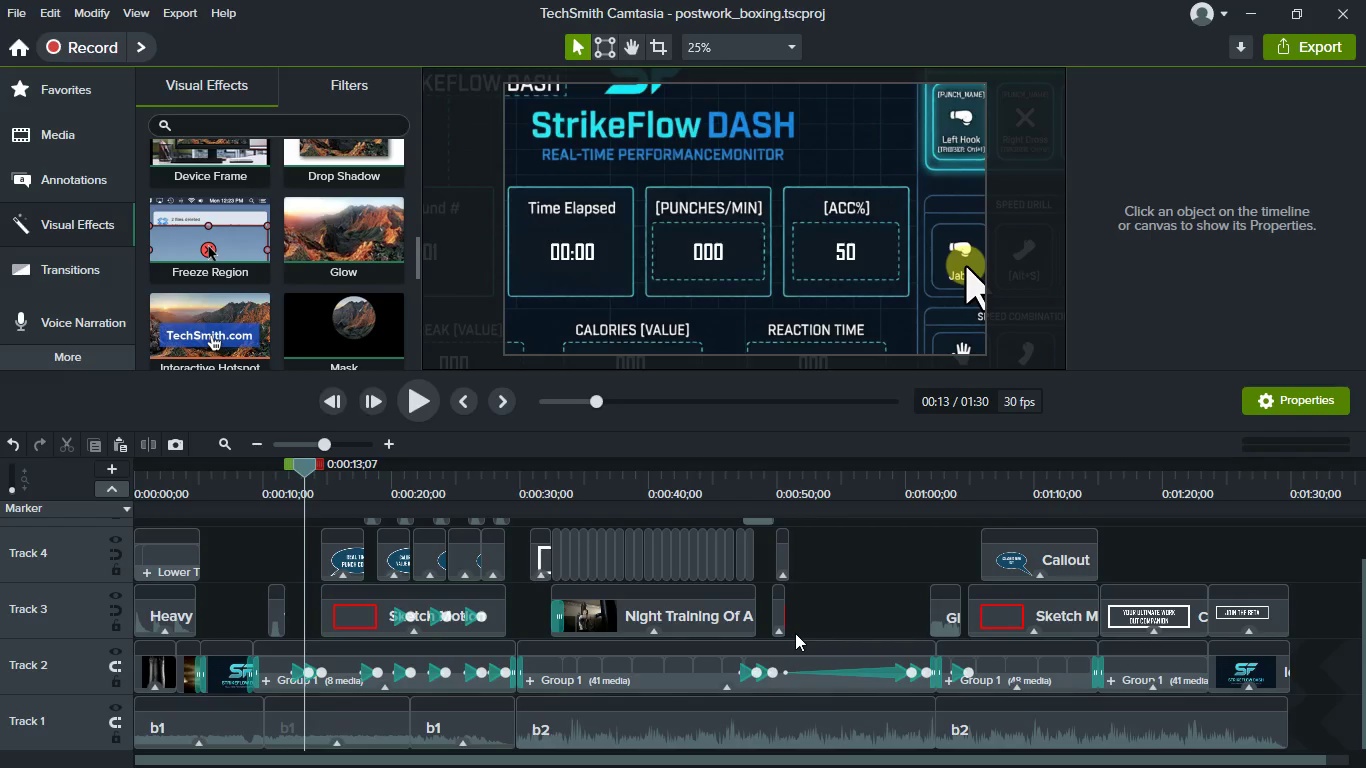 
scroll: coordinate [795, 633], scroll_direction: down, amount: 4.0
 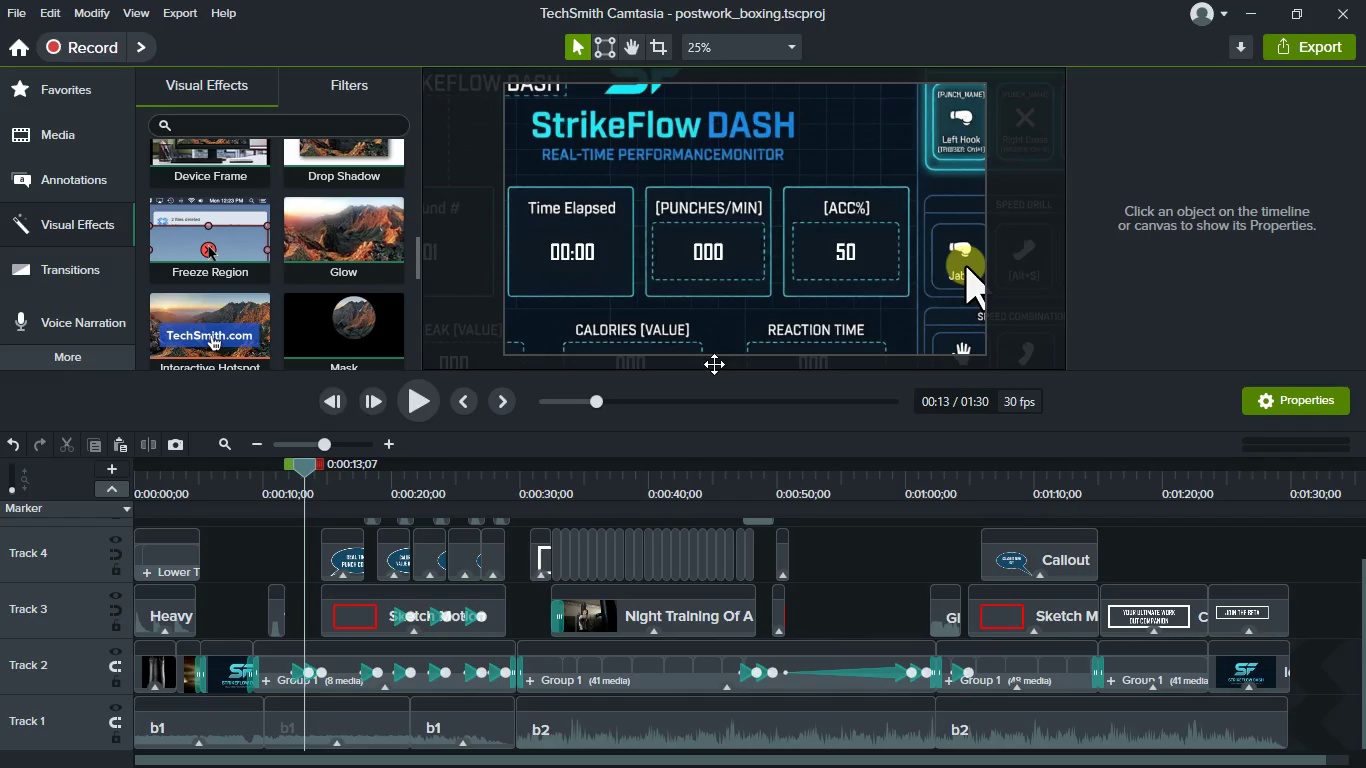 
left_click_drag(start_coordinate=[714, 371], to_coordinate=[720, 284])
 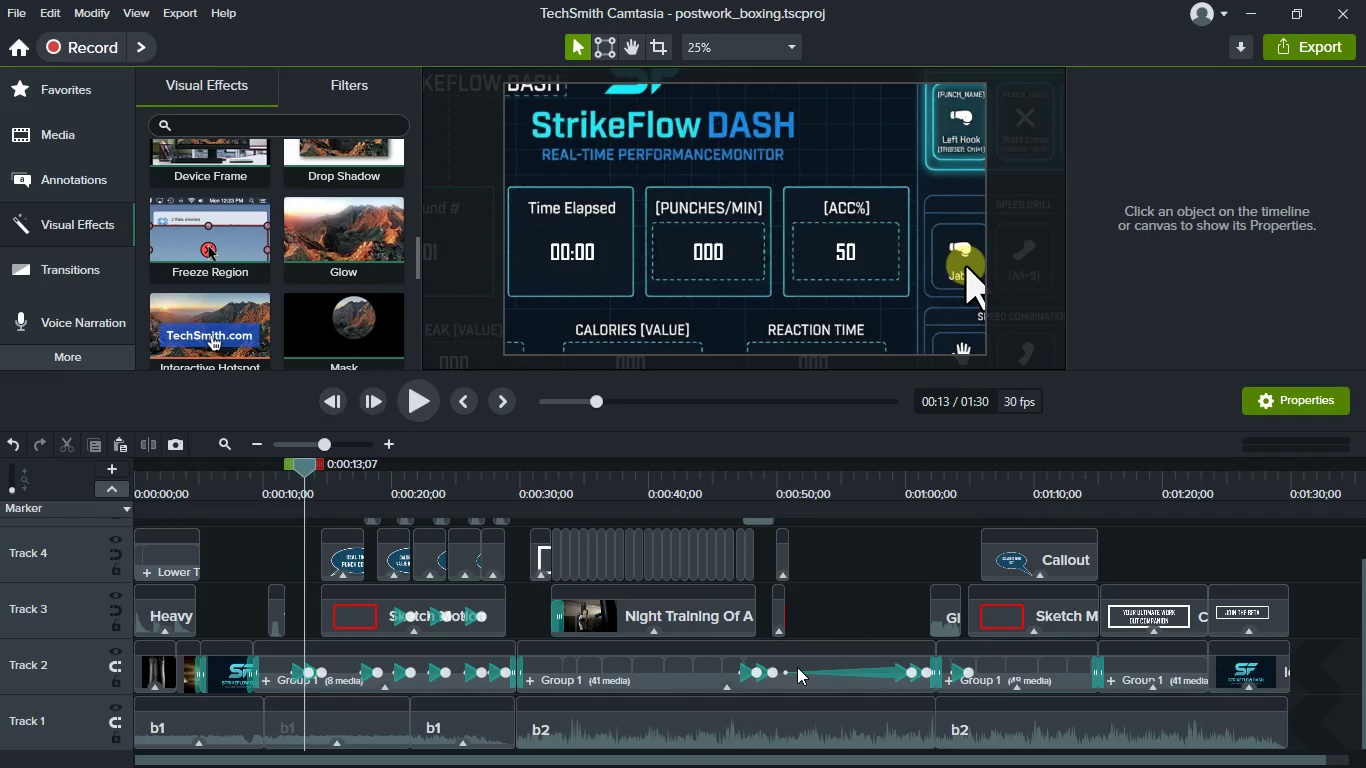 
scroll: coordinate [797, 667], scroll_direction: up, amount: 1.0
 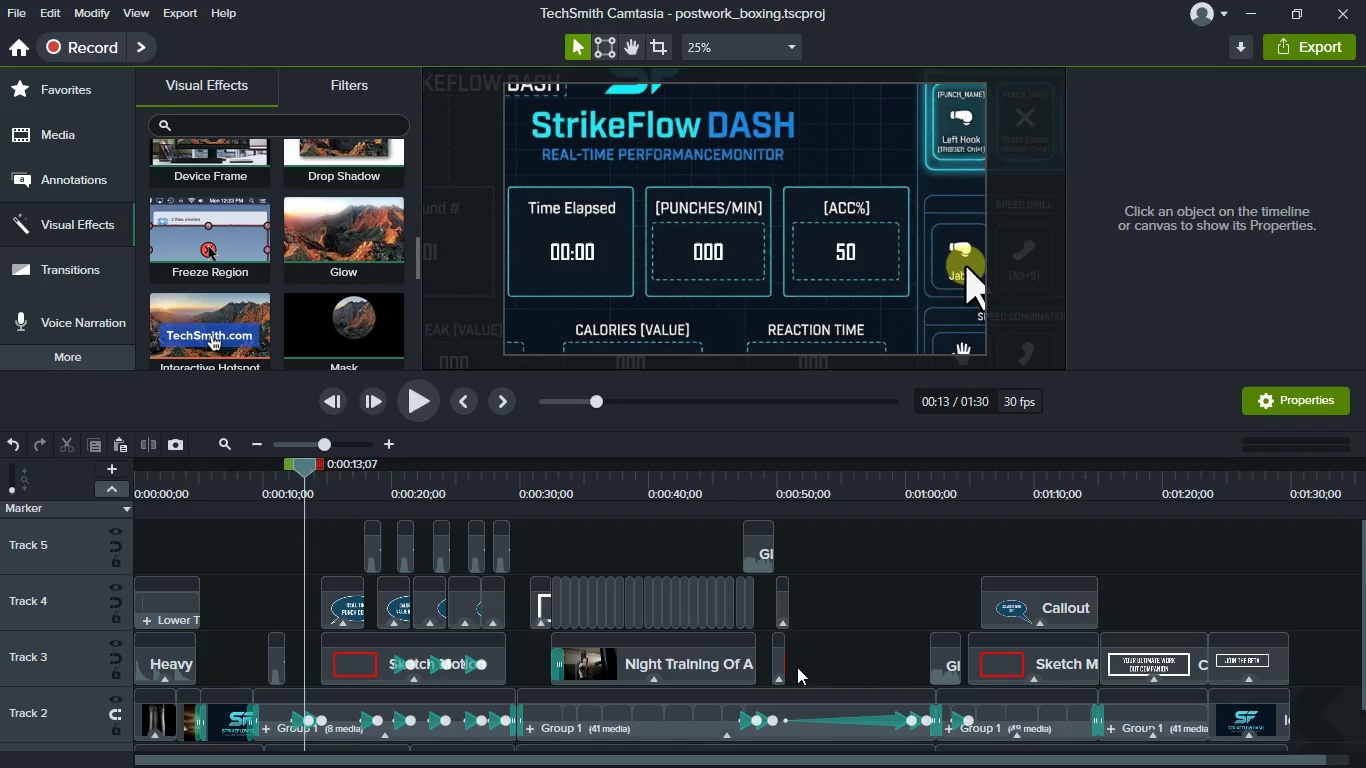 
scroll: coordinate [797, 667], scroll_direction: down, amount: 3.0
 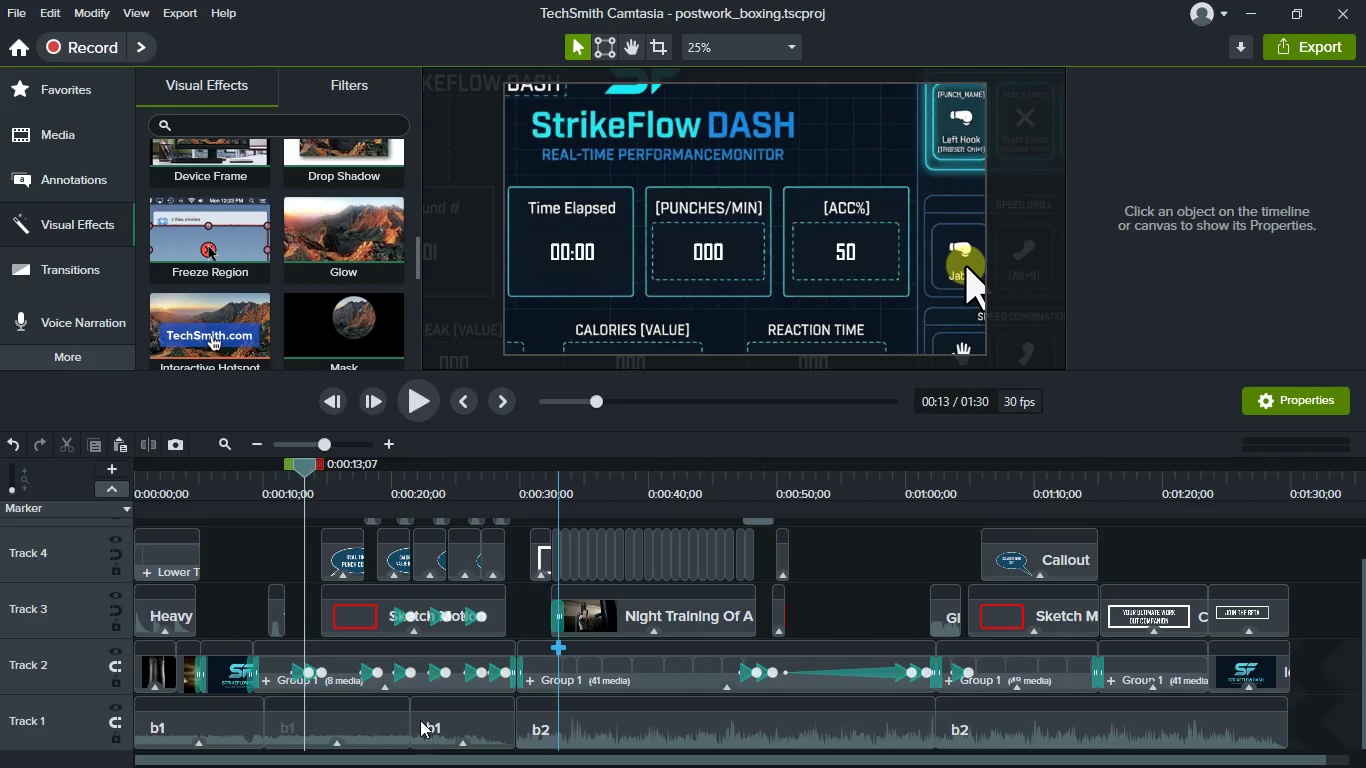 
key(Meta+MetaLeft)
 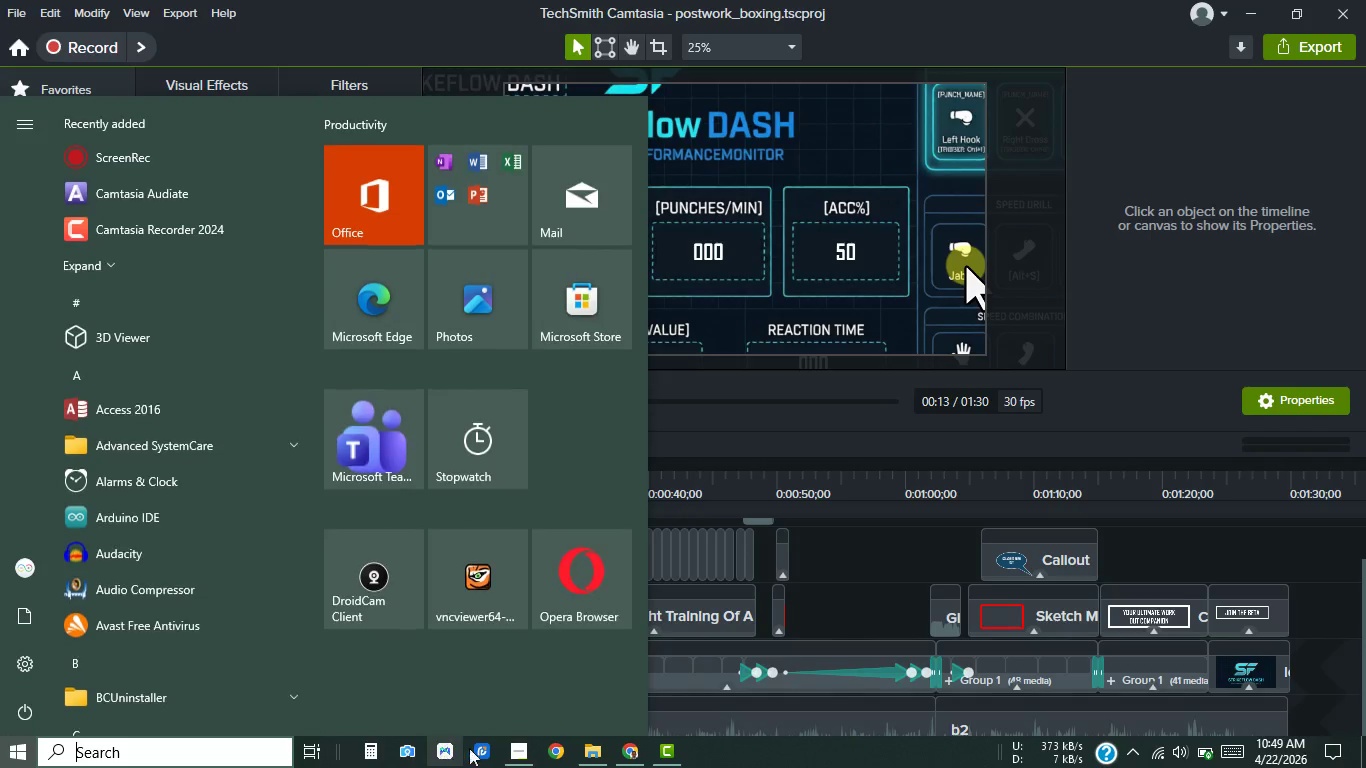 
mouse_move([507, 701])
 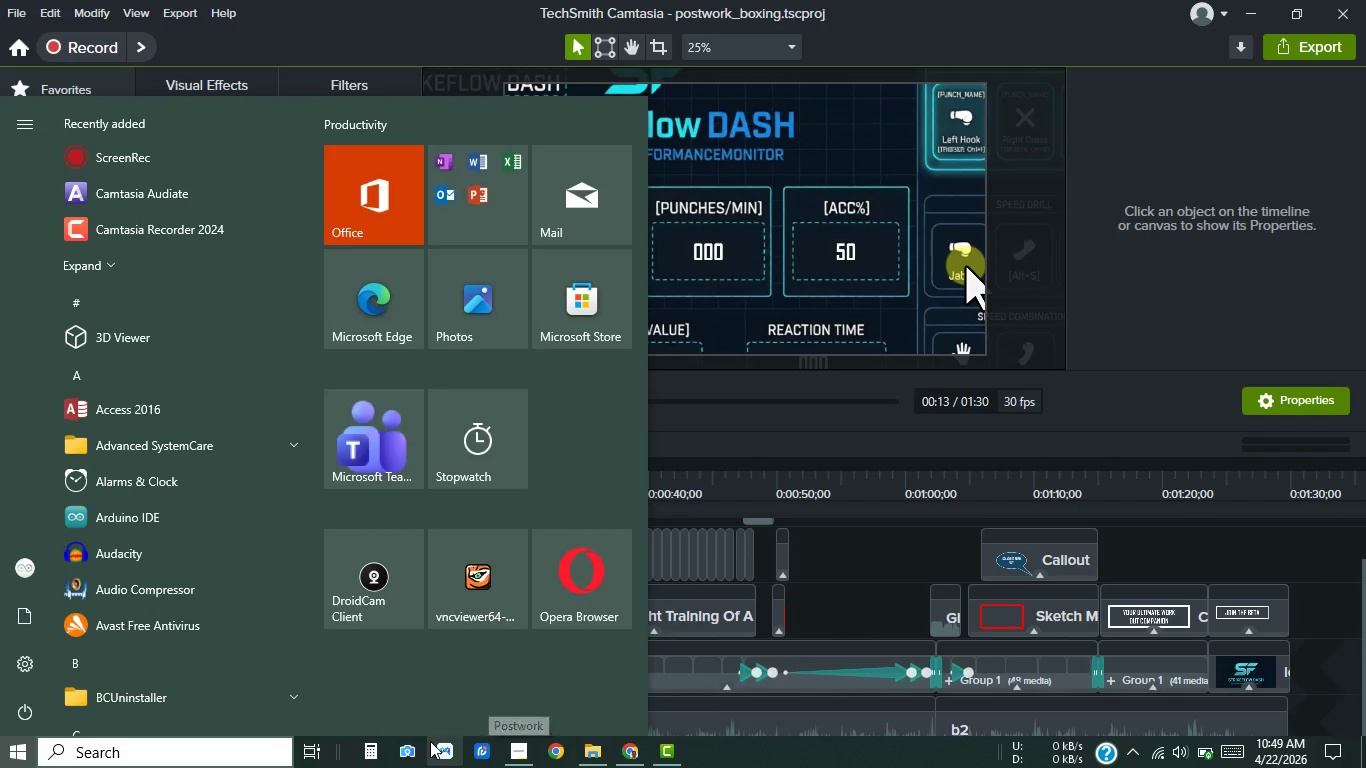 
left_click([419, 746])
 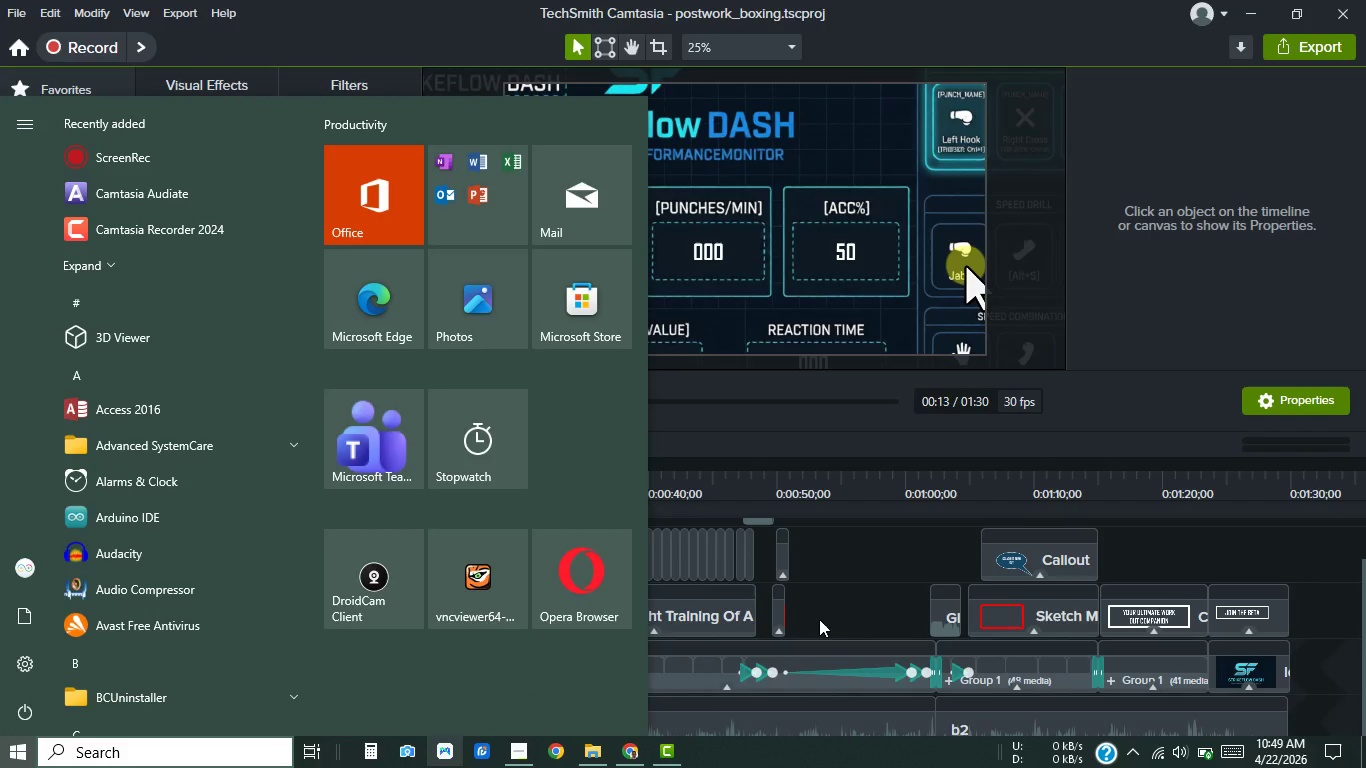 
left_click([823, 619])
 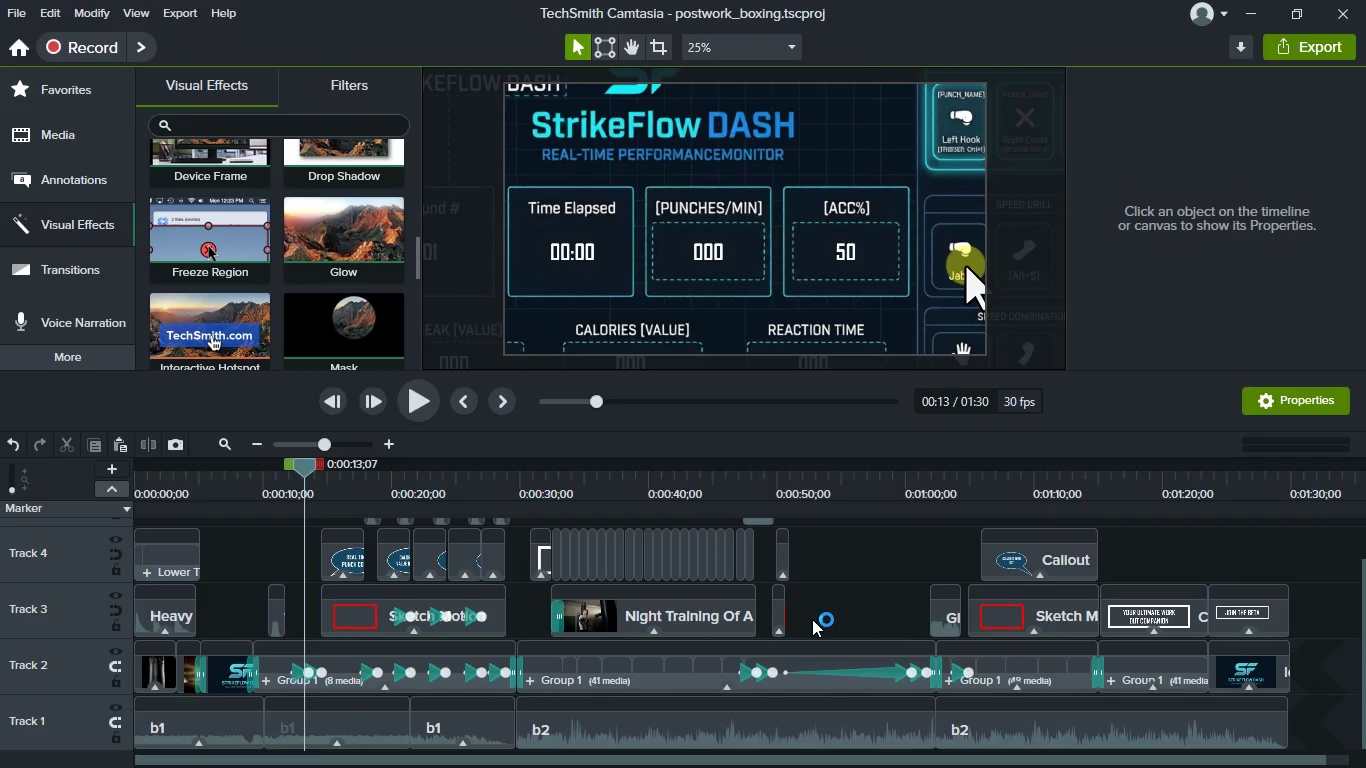 
key(Meta+MetaLeft)
 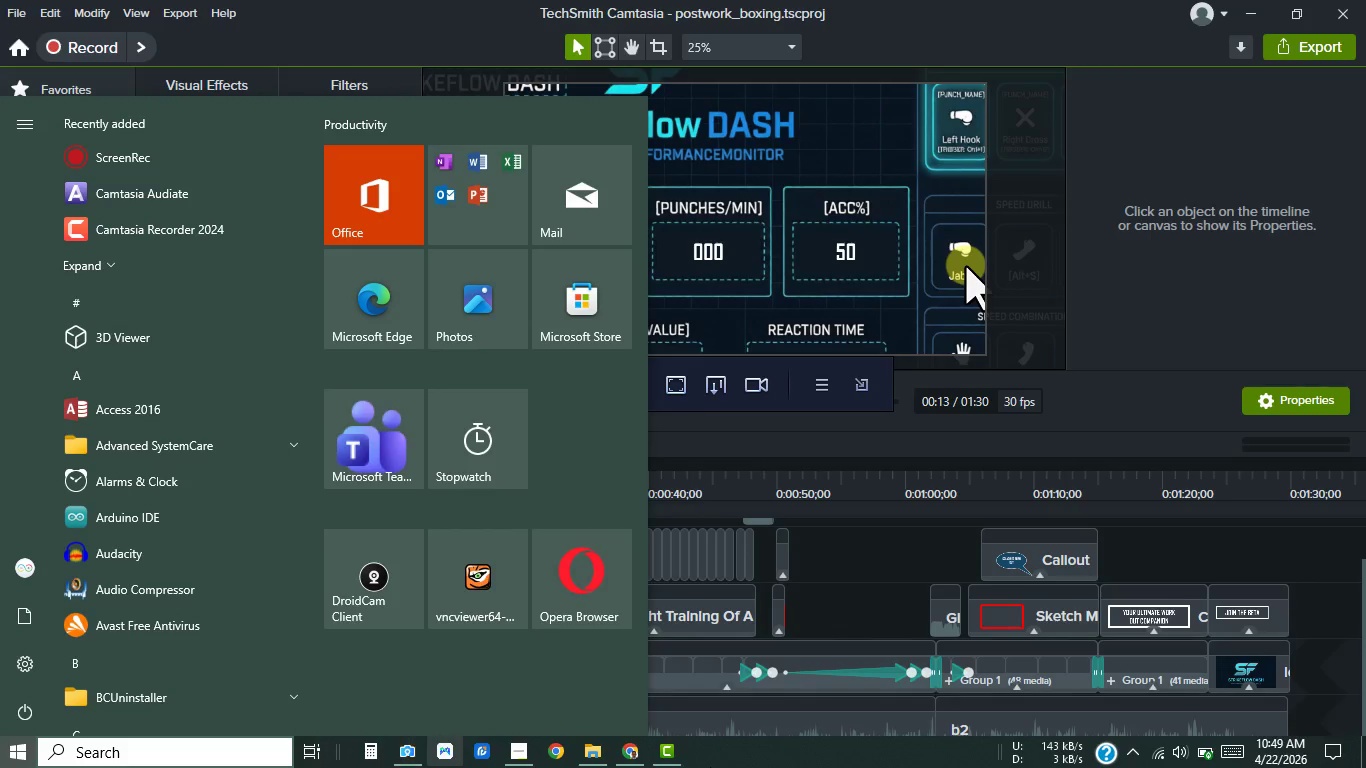 
wait(6.97)
 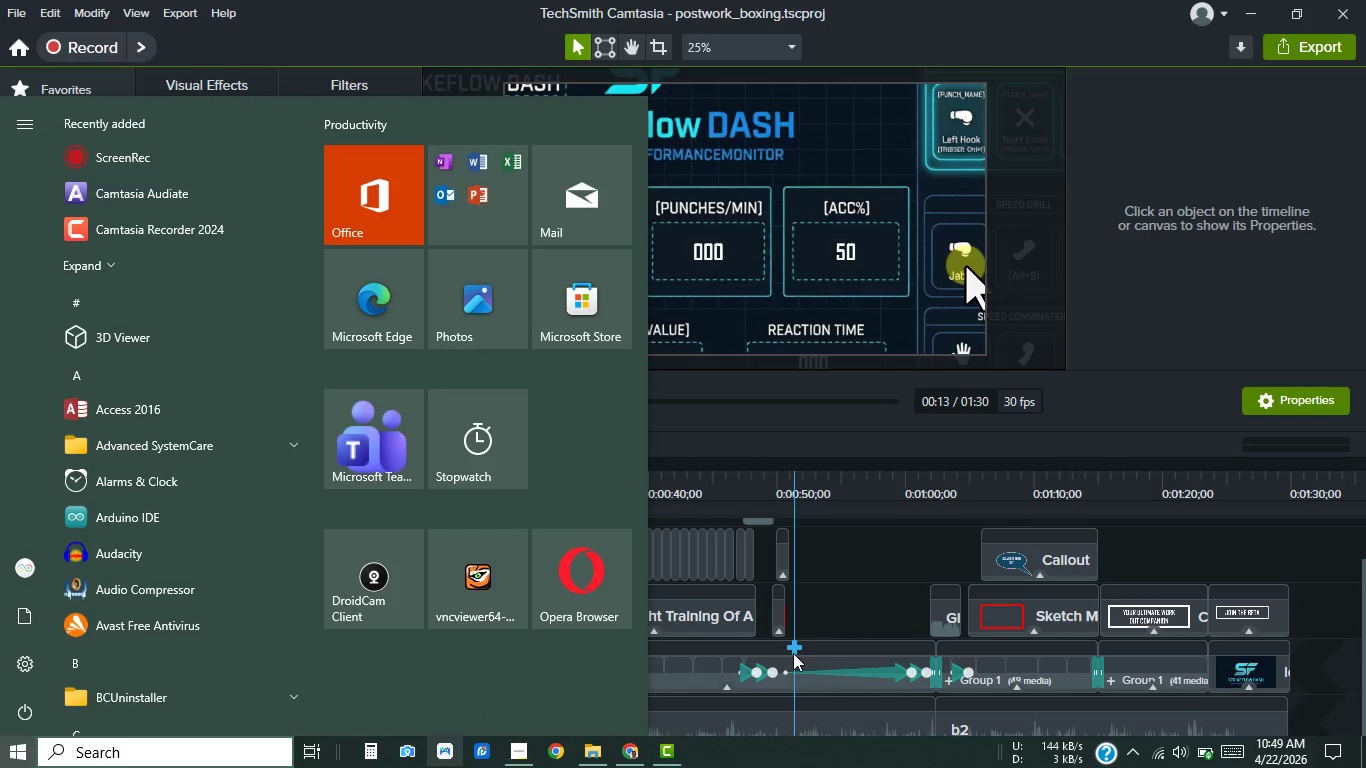 
left_click_drag(start_coordinate=[412, 754], to_coordinate=[1343, 14])
 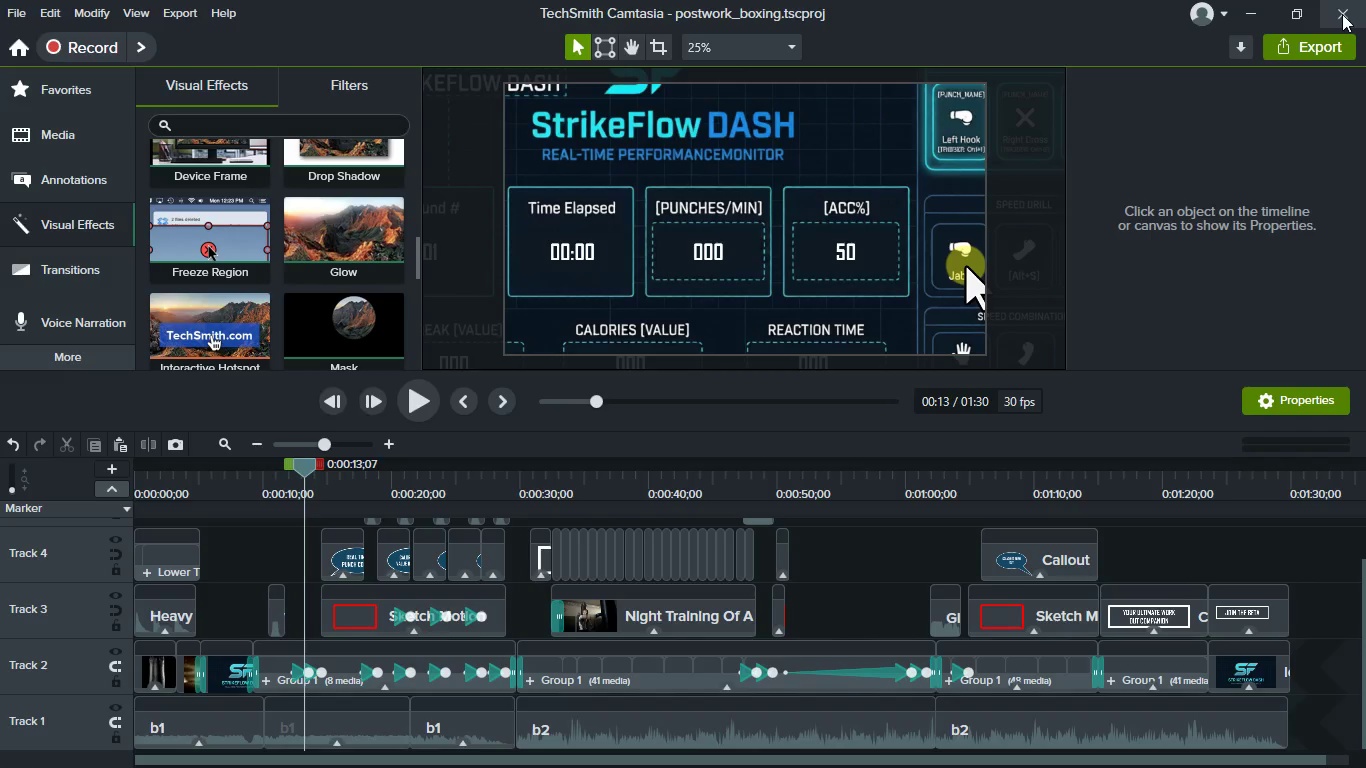 